 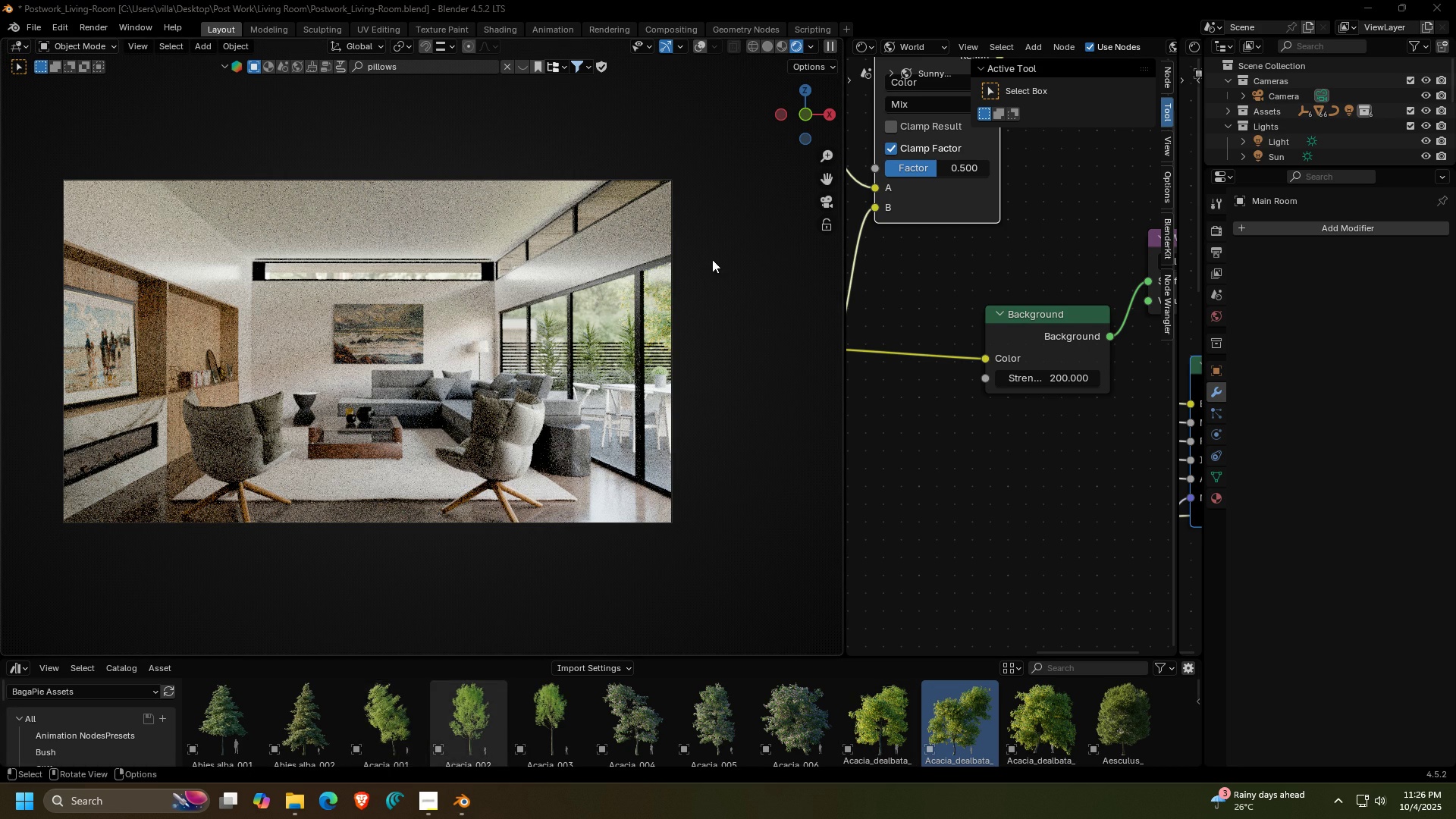 
left_click([199, 12])
 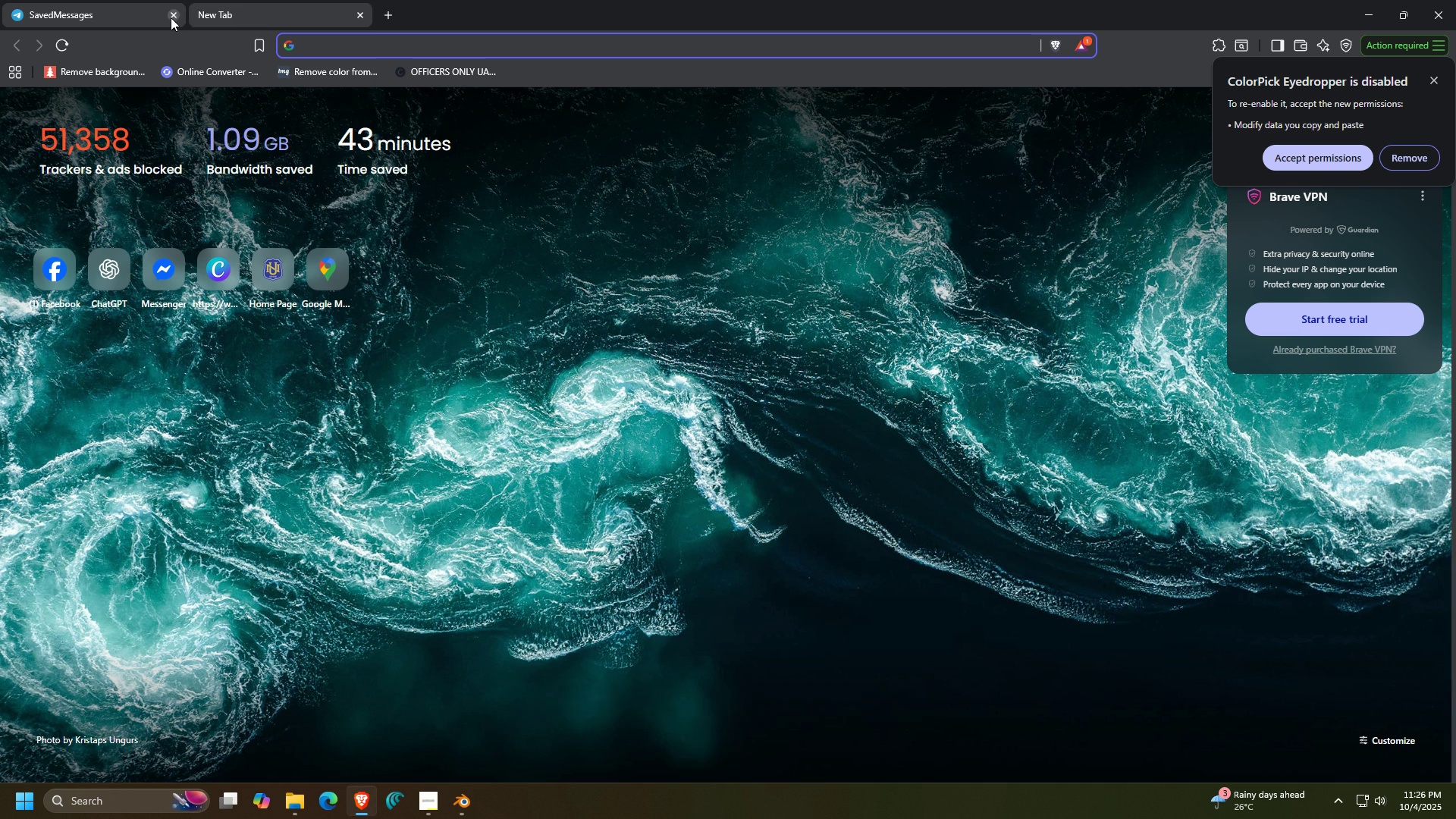 
left_click([171, 17])
 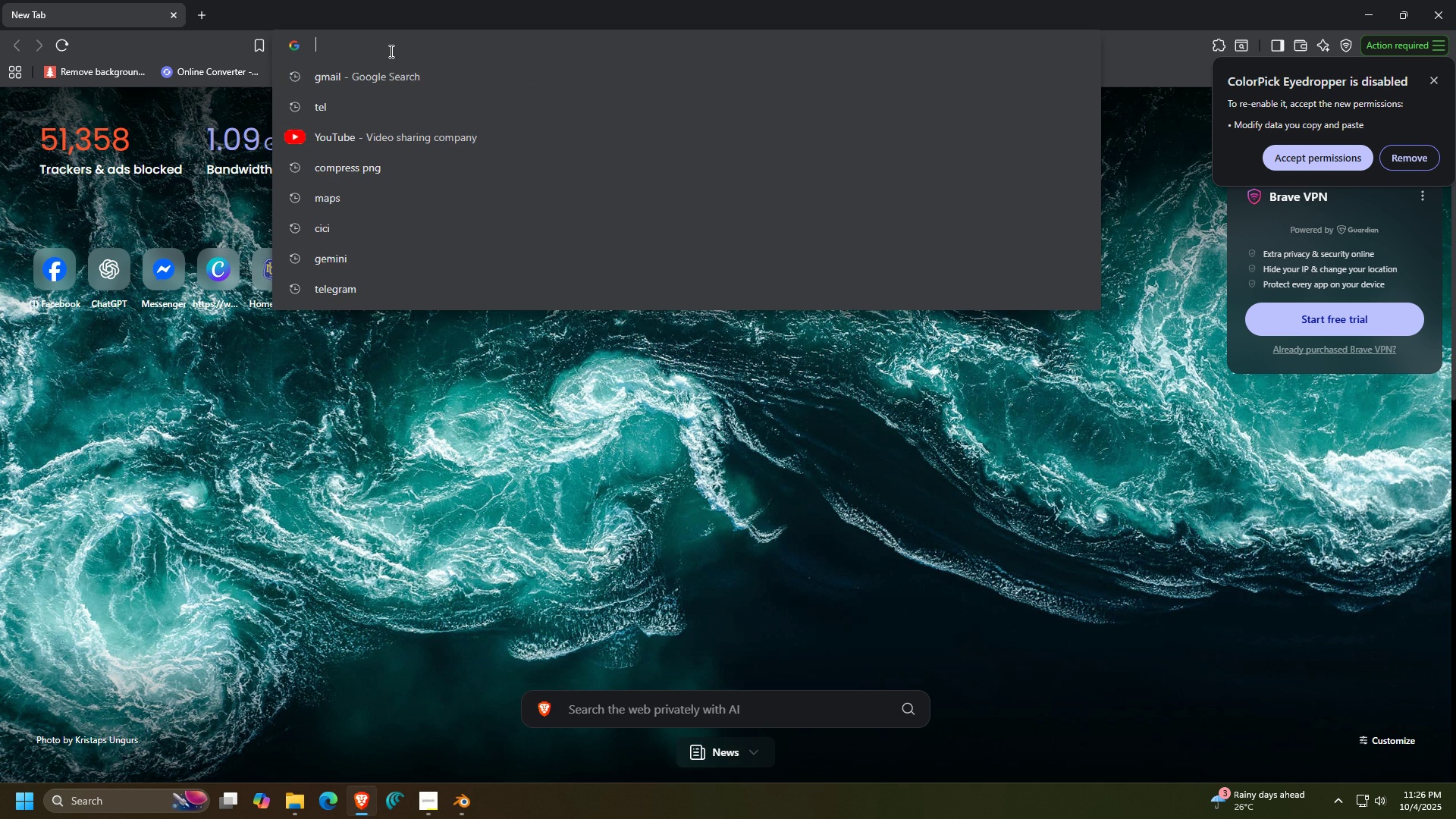 
double_click([390, 51])
 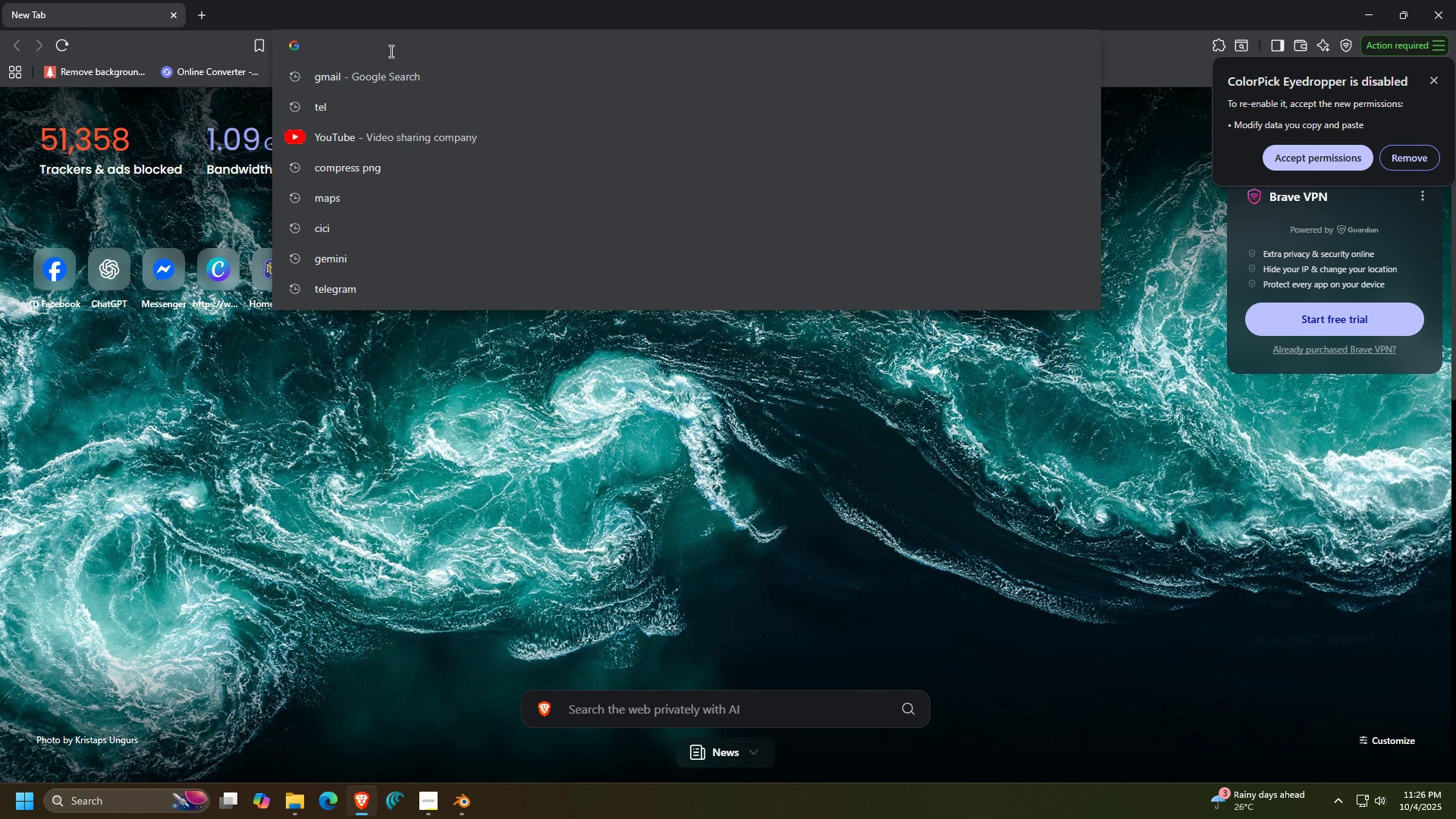 
type(neighborhood)
 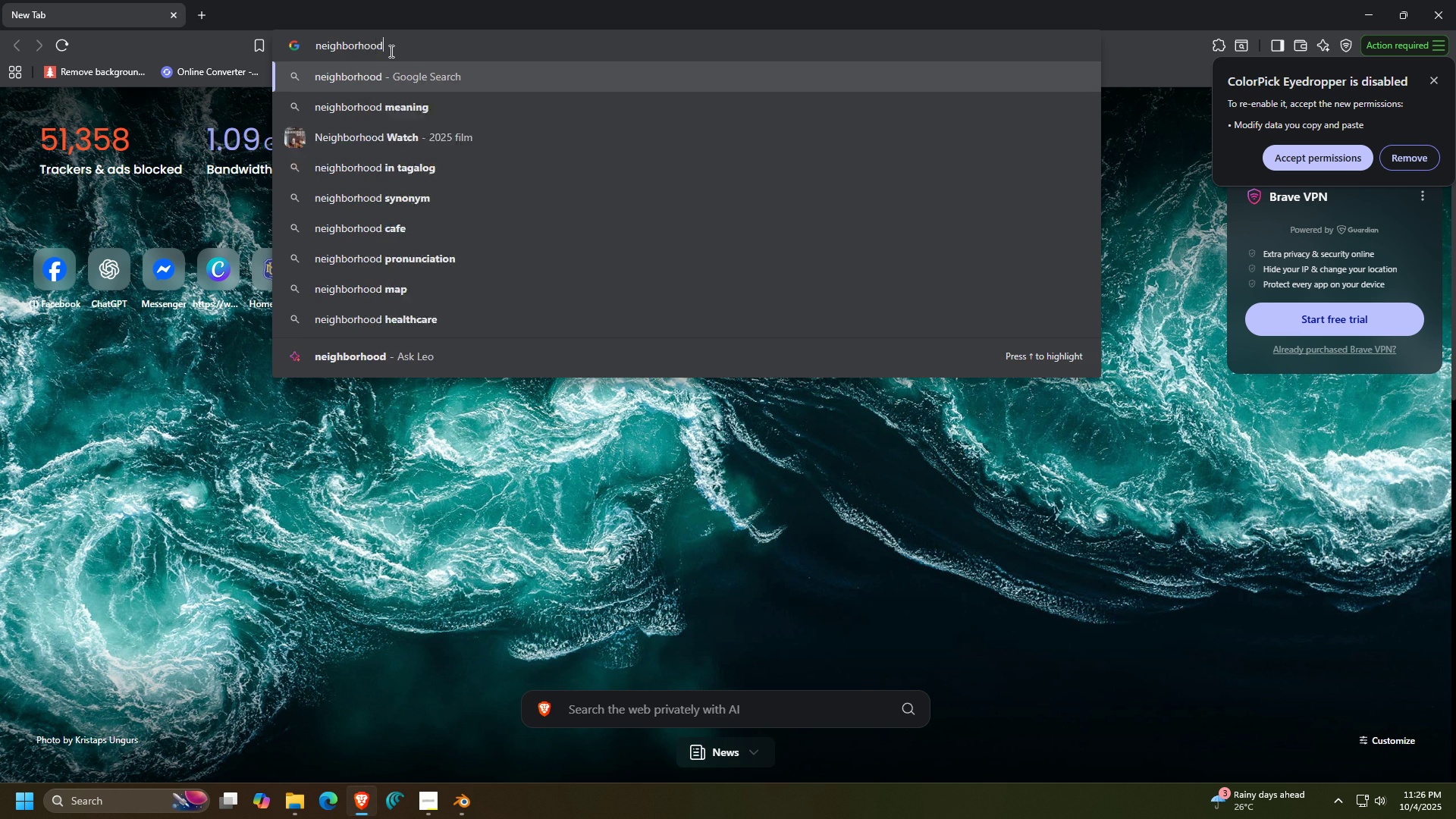 
key(Enter)
 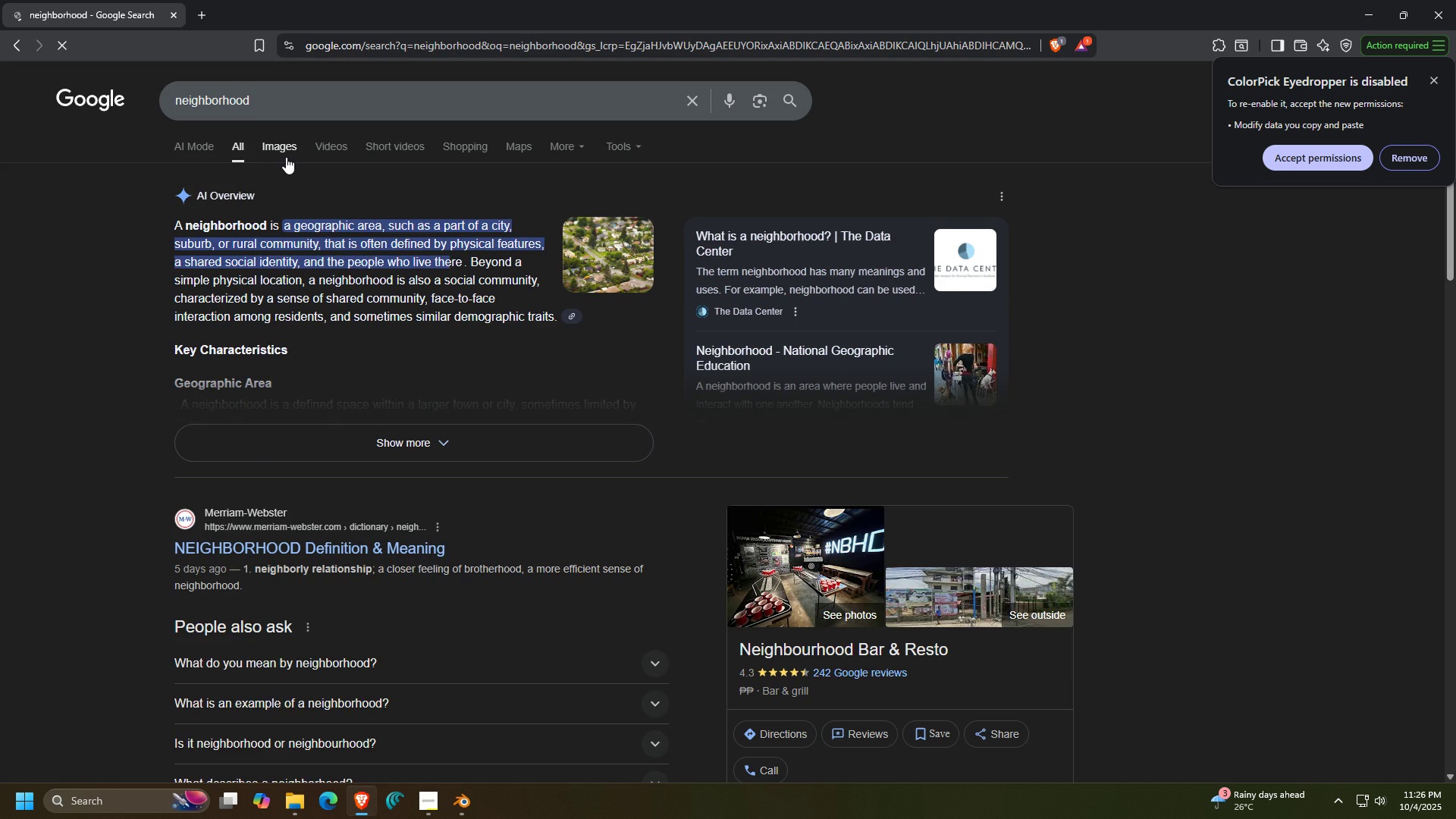 
left_click([286, 156])
 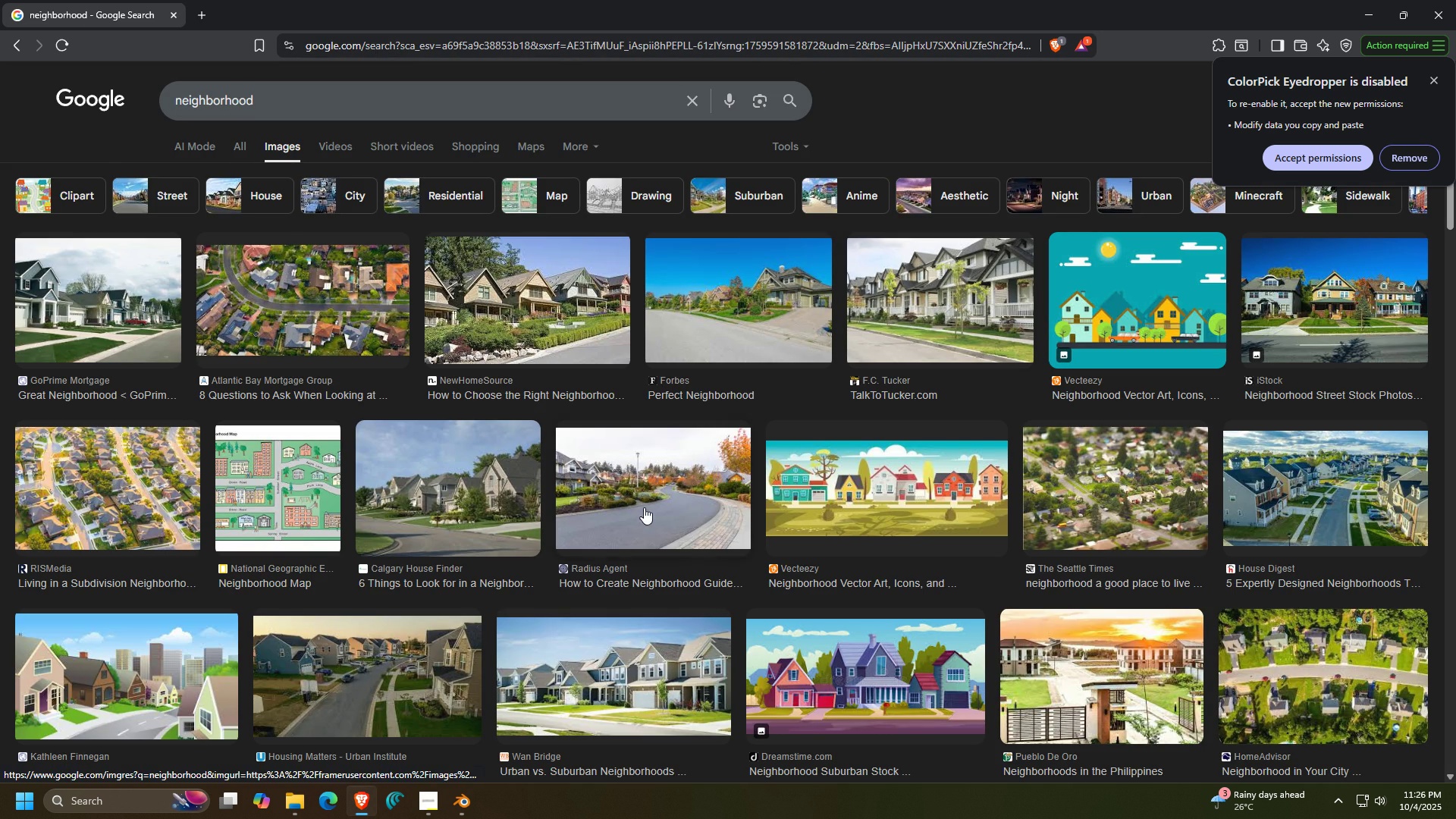 
scroll: coordinate [148, 410], scroll_direction: down, amount: 13.0
 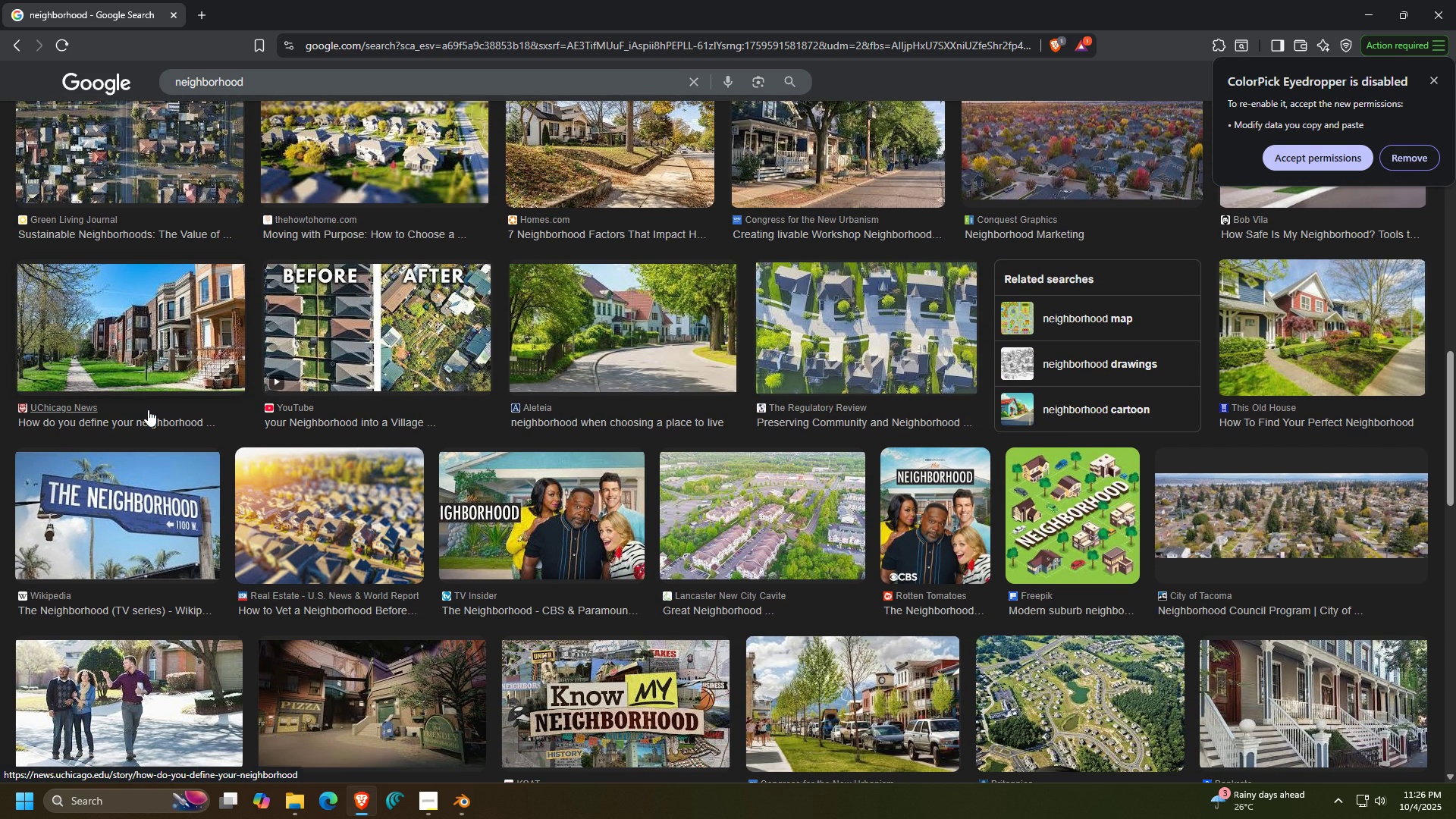 
scroll: coordinate [148, 410], scroll_direction: down, amount: 4.0
 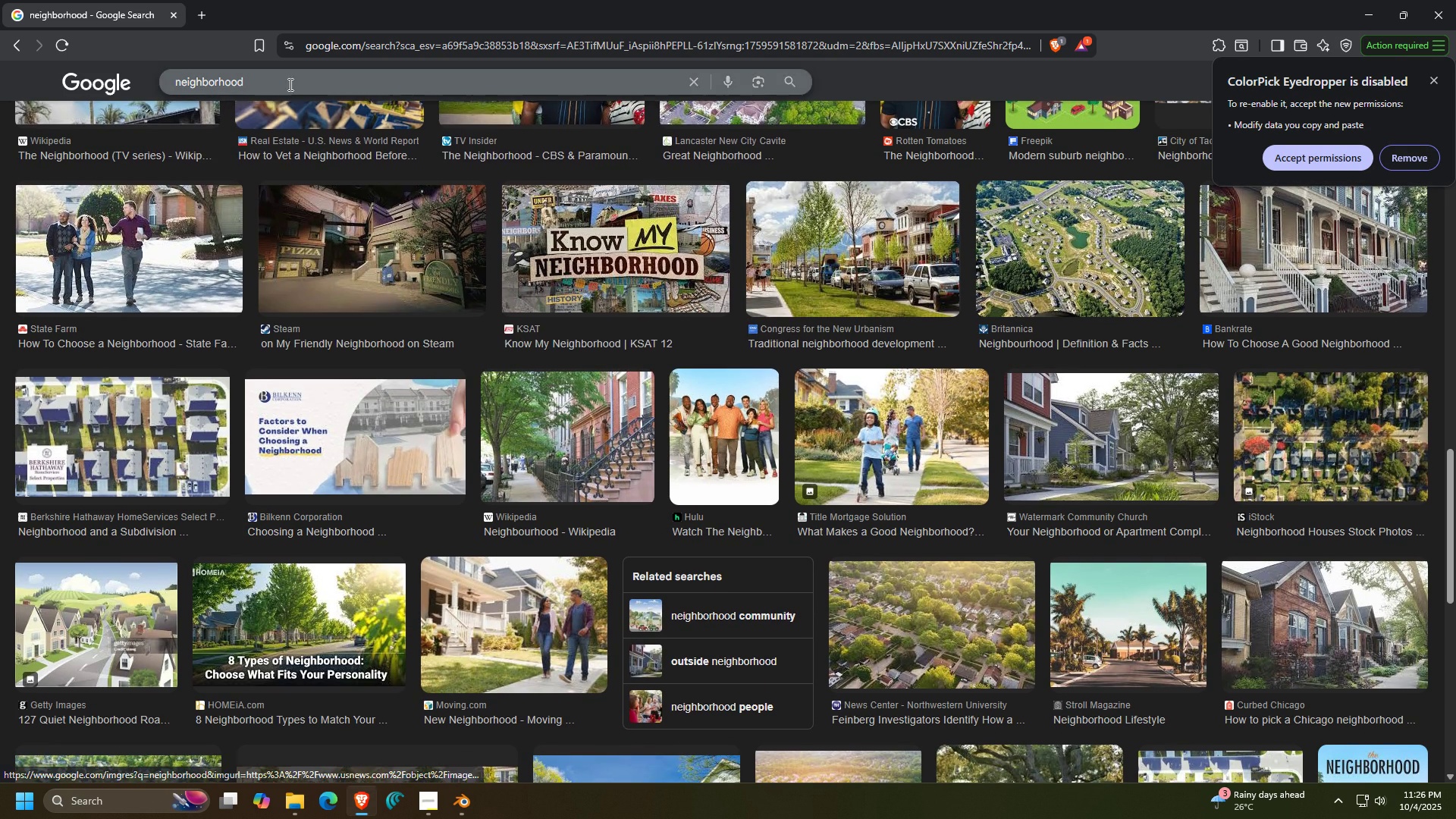 
left_click([289, 84])
 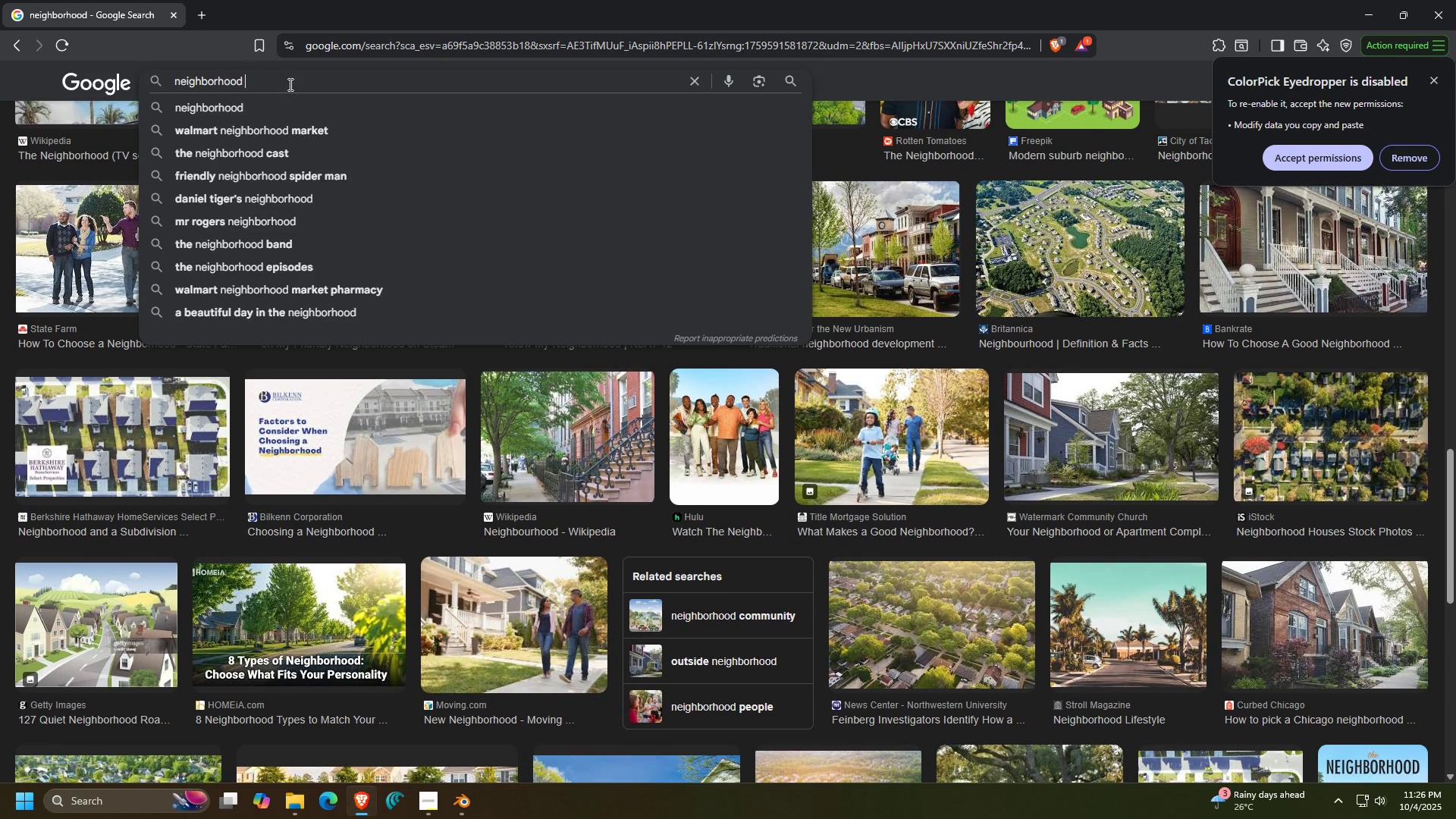 
type( modern)
 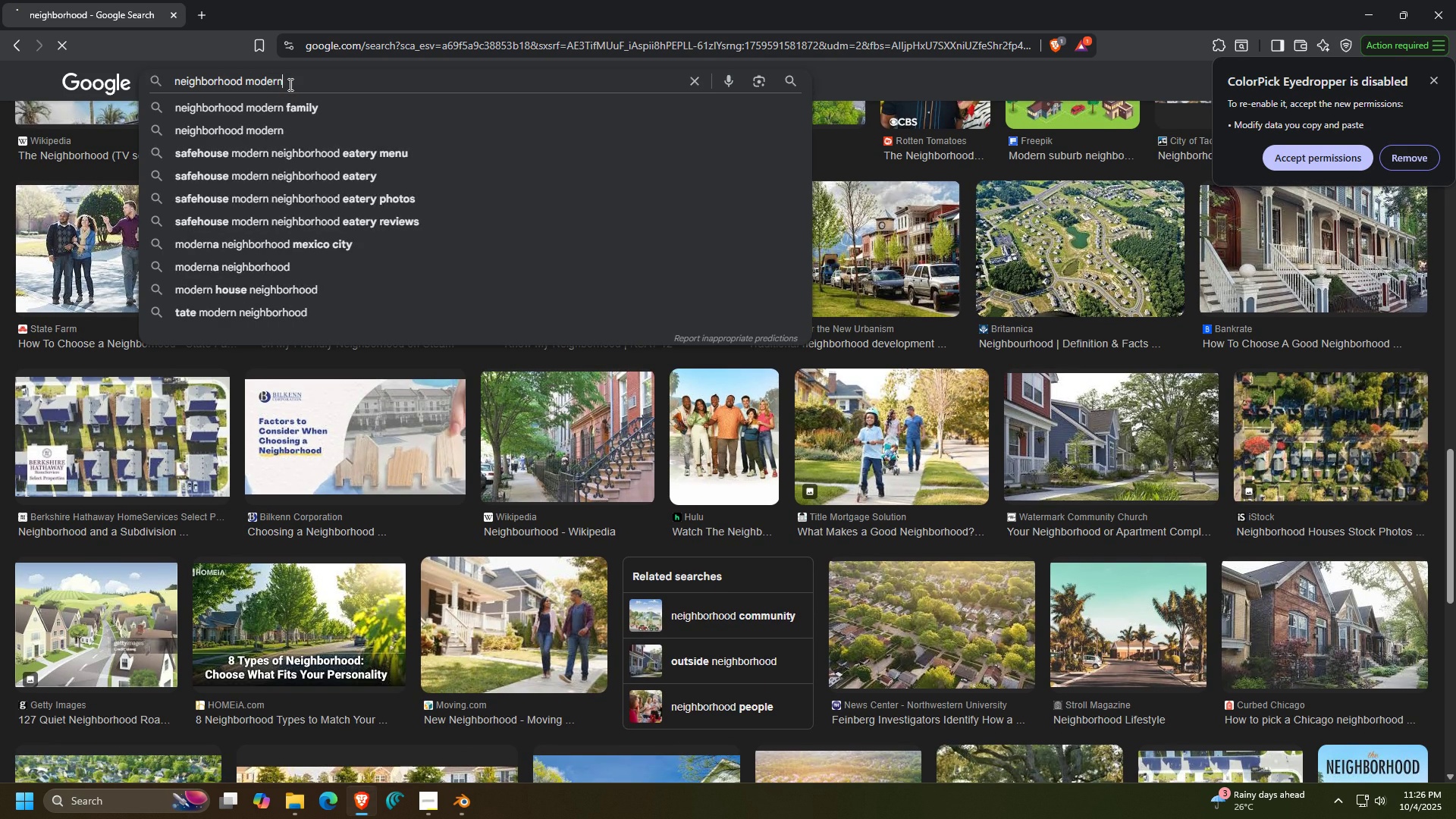 
key(Enter)
 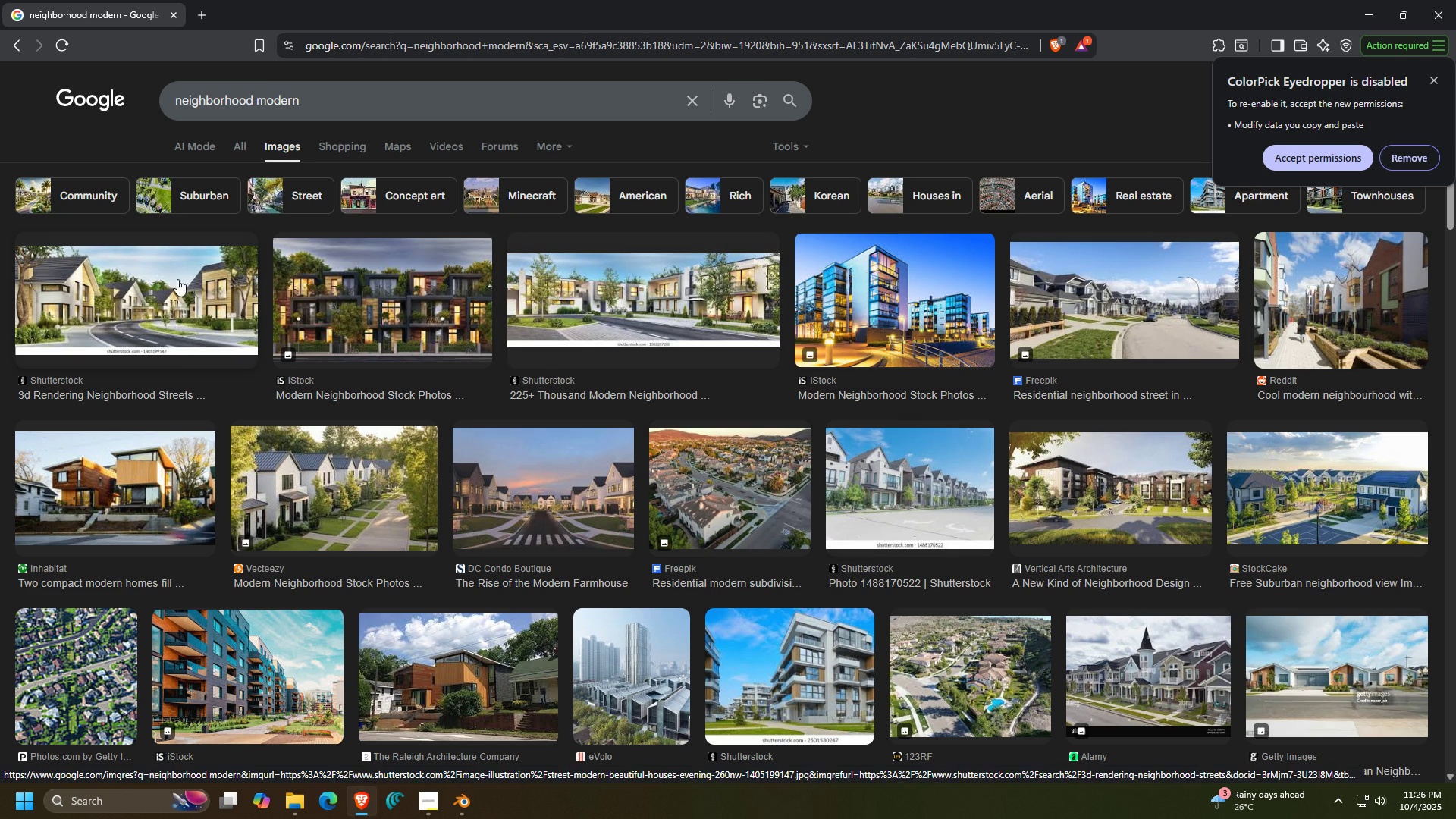 
wait(7.66)
 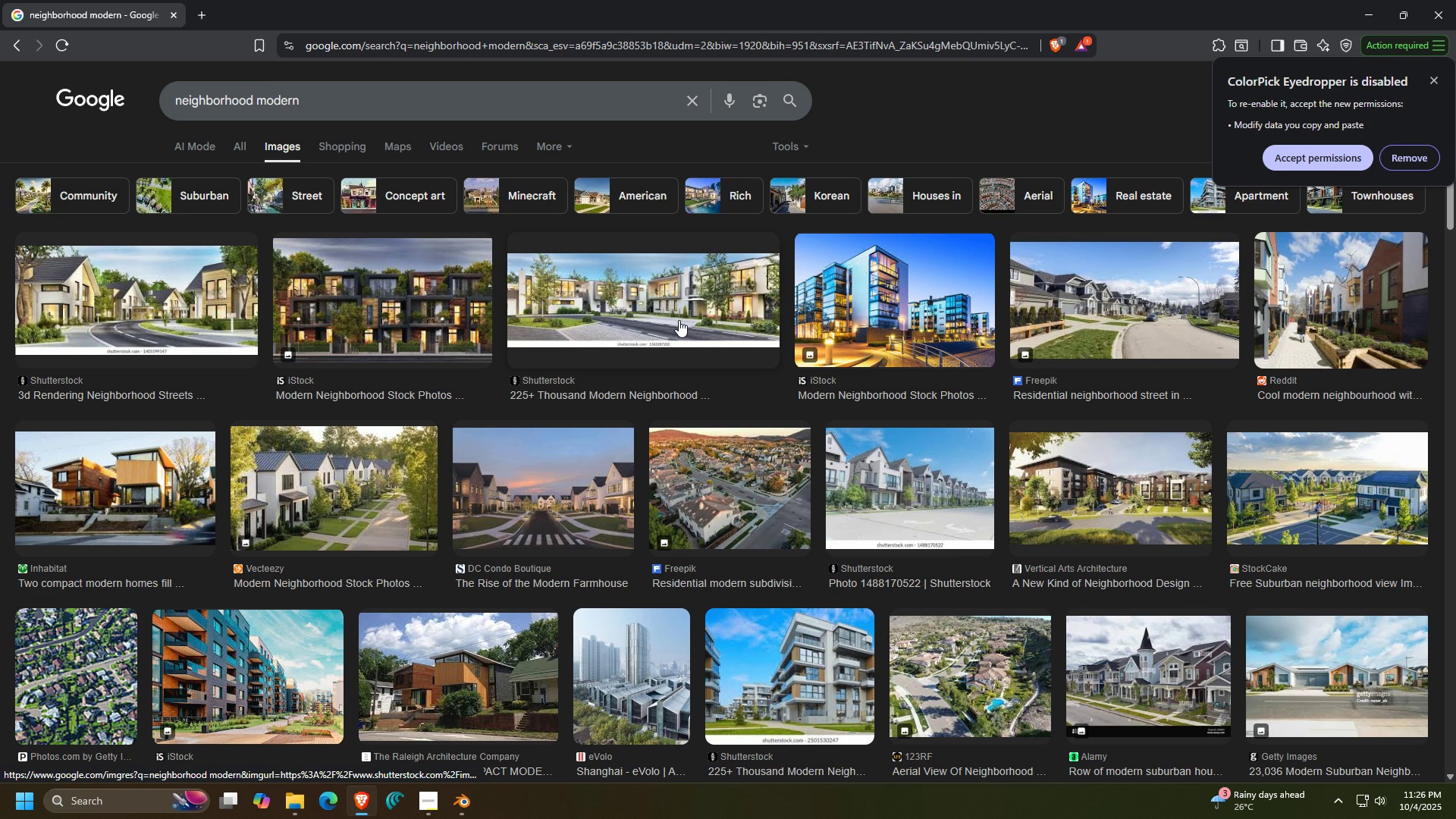 
scroll: coordinate [736, 510], scroll_direction: down, amount: 8.0
 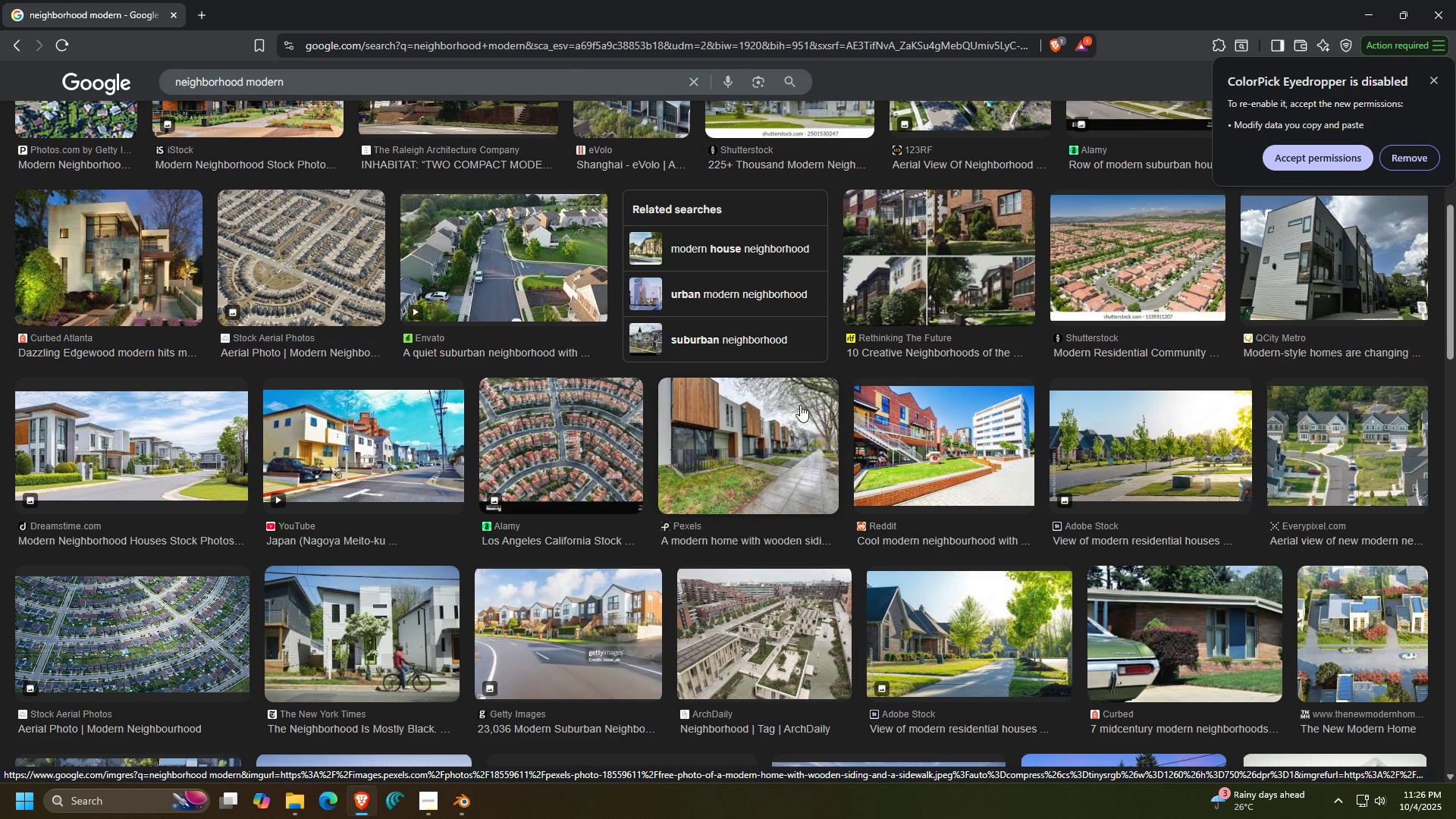 
scroll: coordinate [747, 341], scroll_direction: down, amount: 4.0
 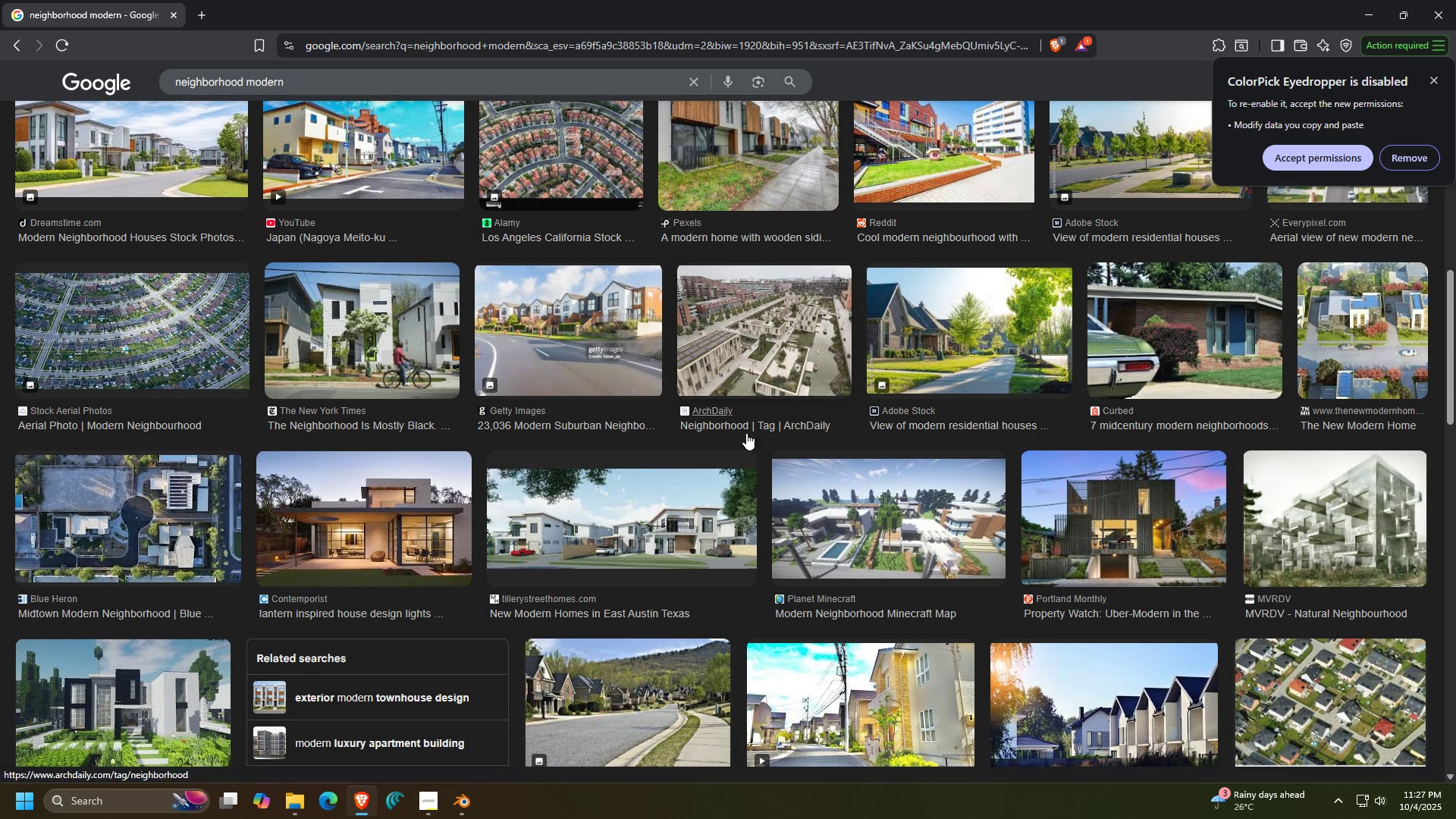 
left_click([701, 509])
 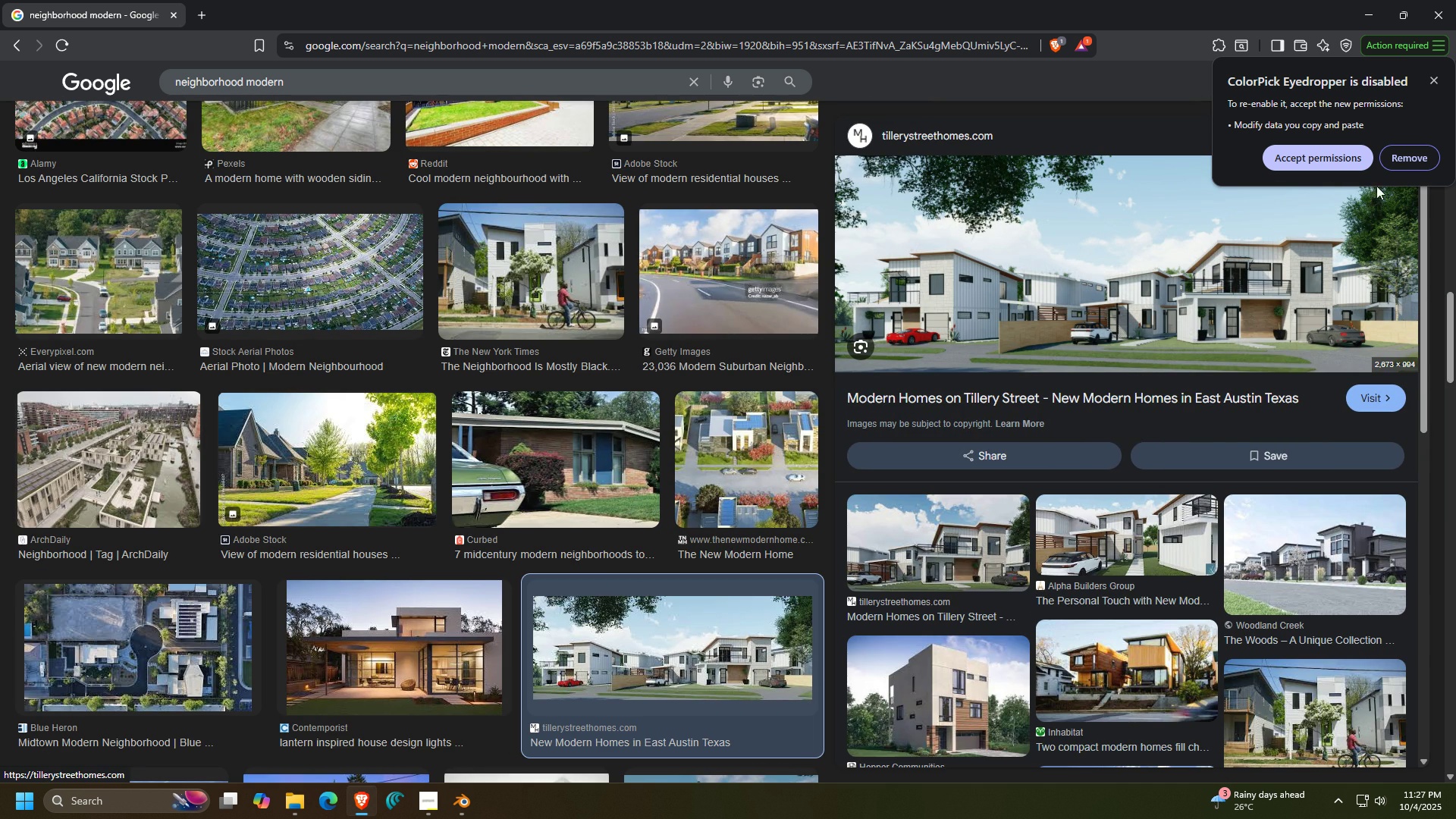 
left_click([1429, 77])
 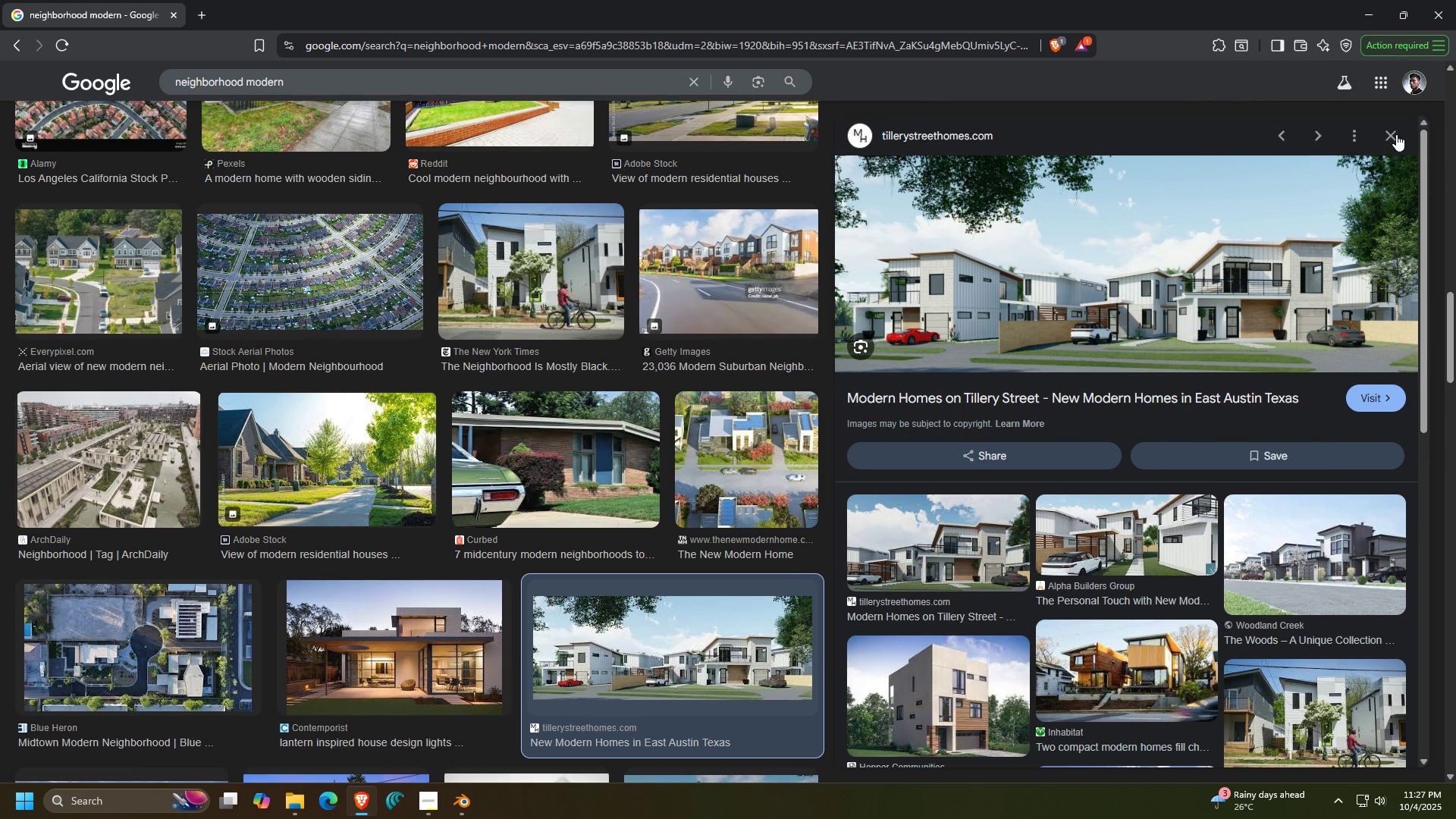 
left_click([1395, 134])
 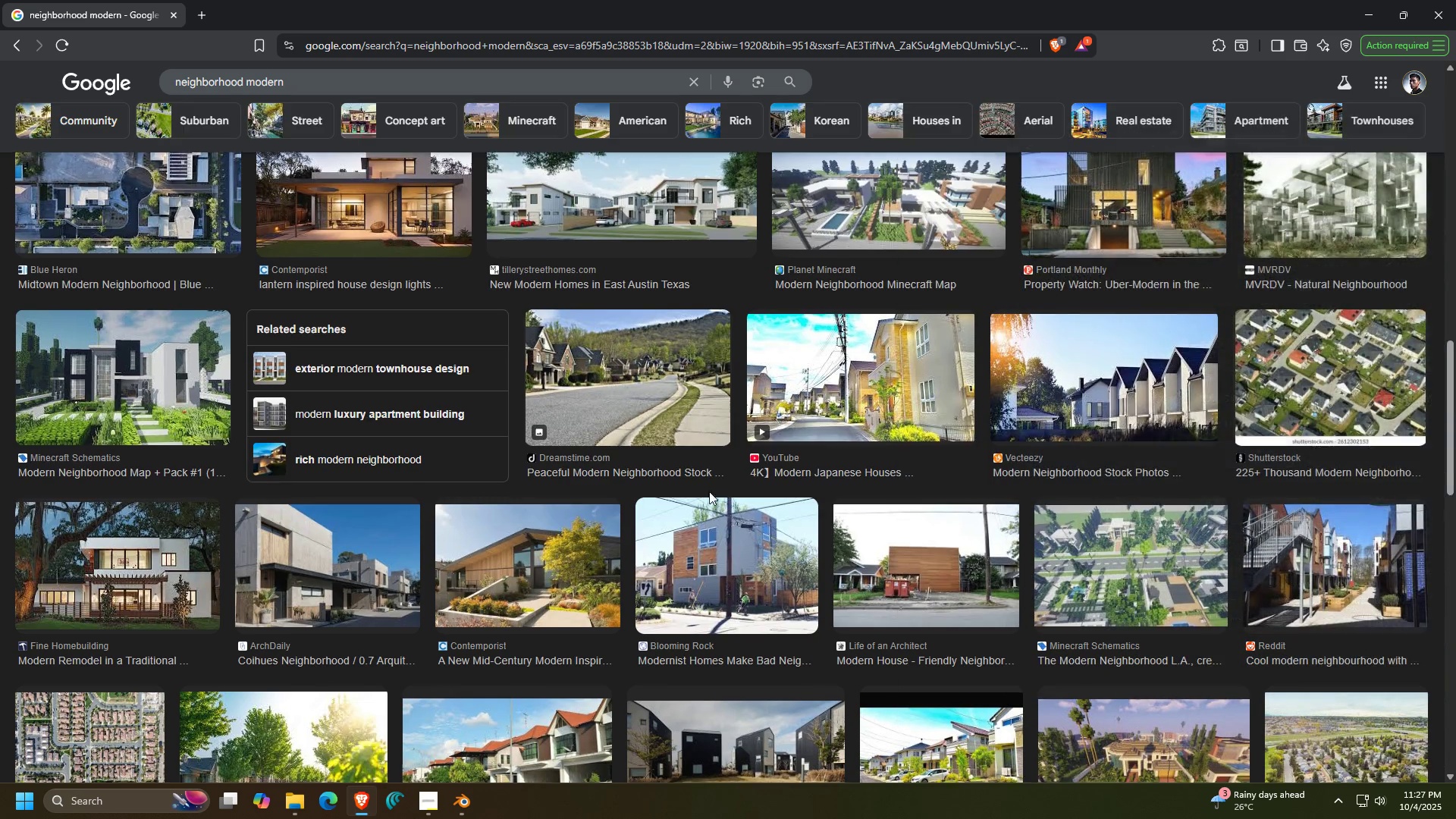 
scroll: coordinate [717, 527], scroll_direction: down, amount: 4.0
 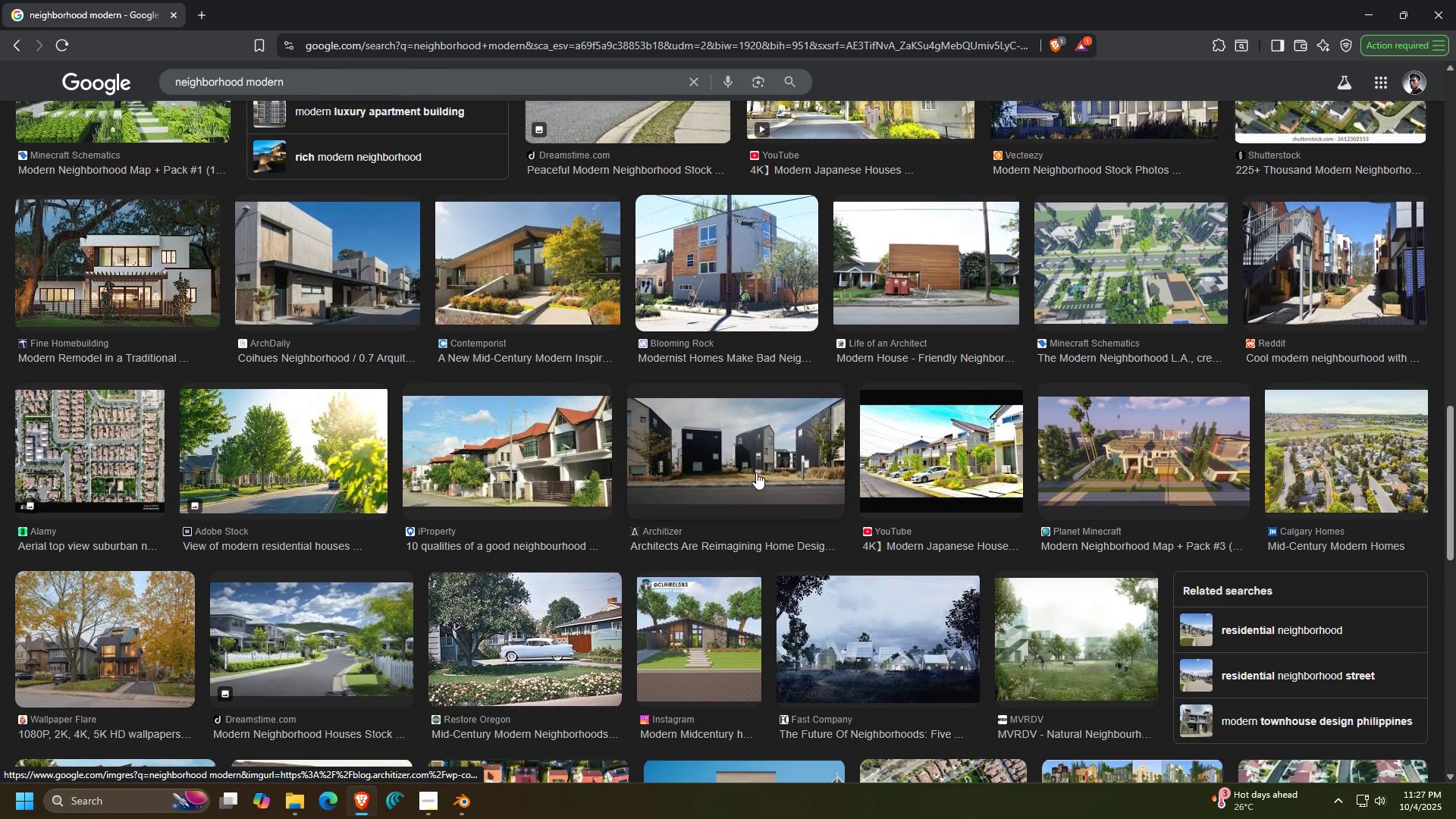 
left_click([756, 472])
 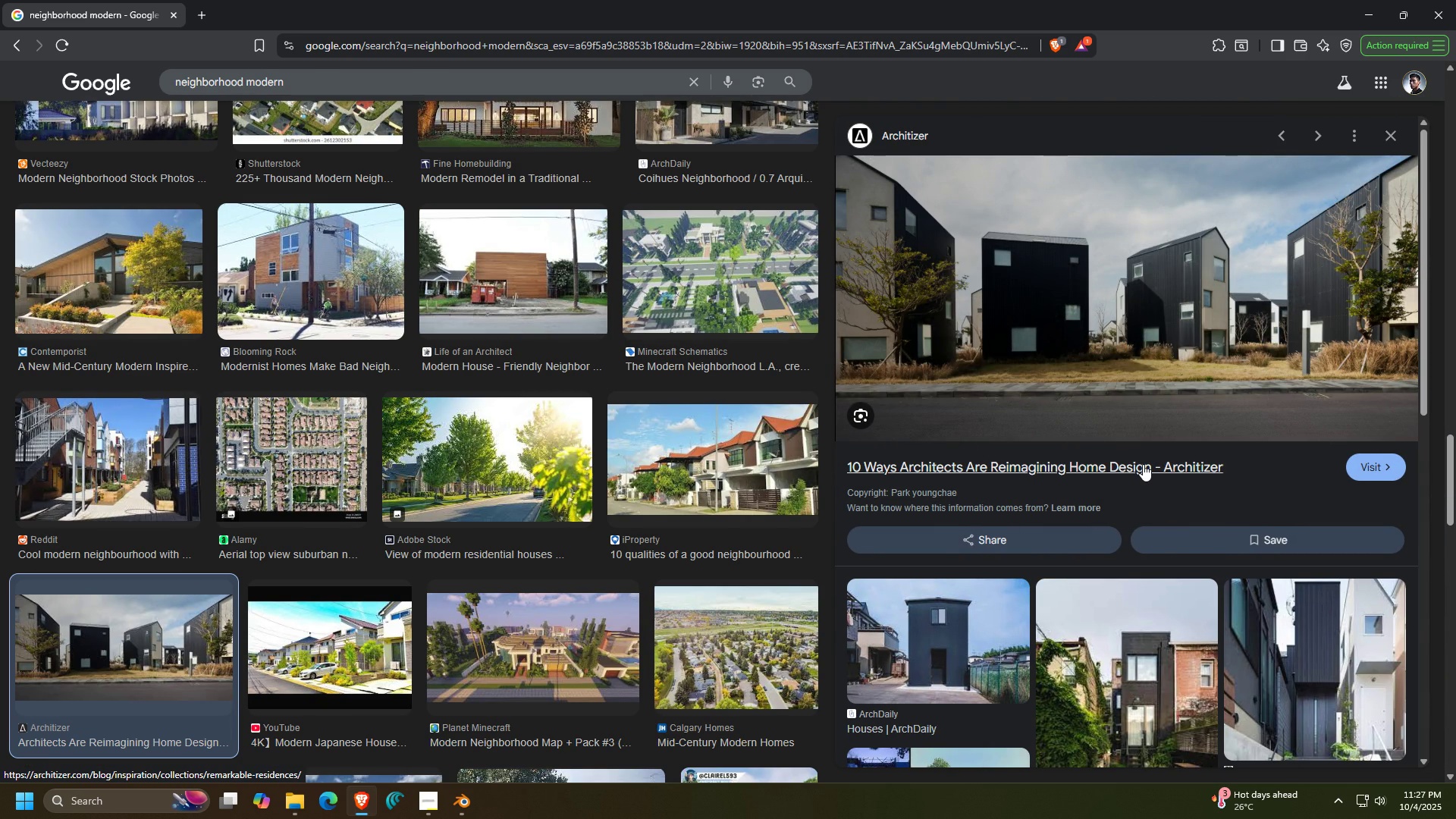 
middle_click([1143, 464])
 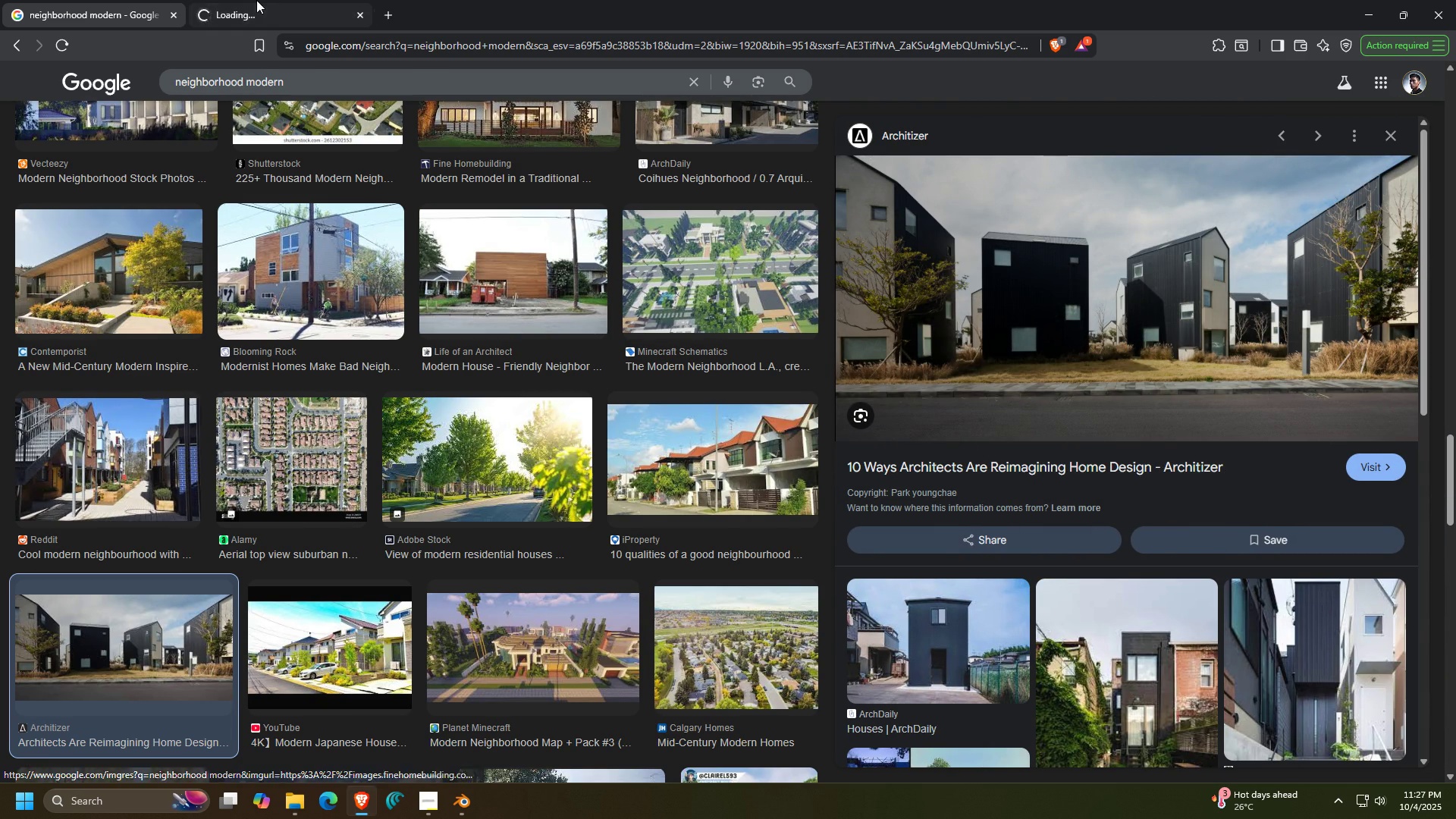 
left_click([263, 0])
 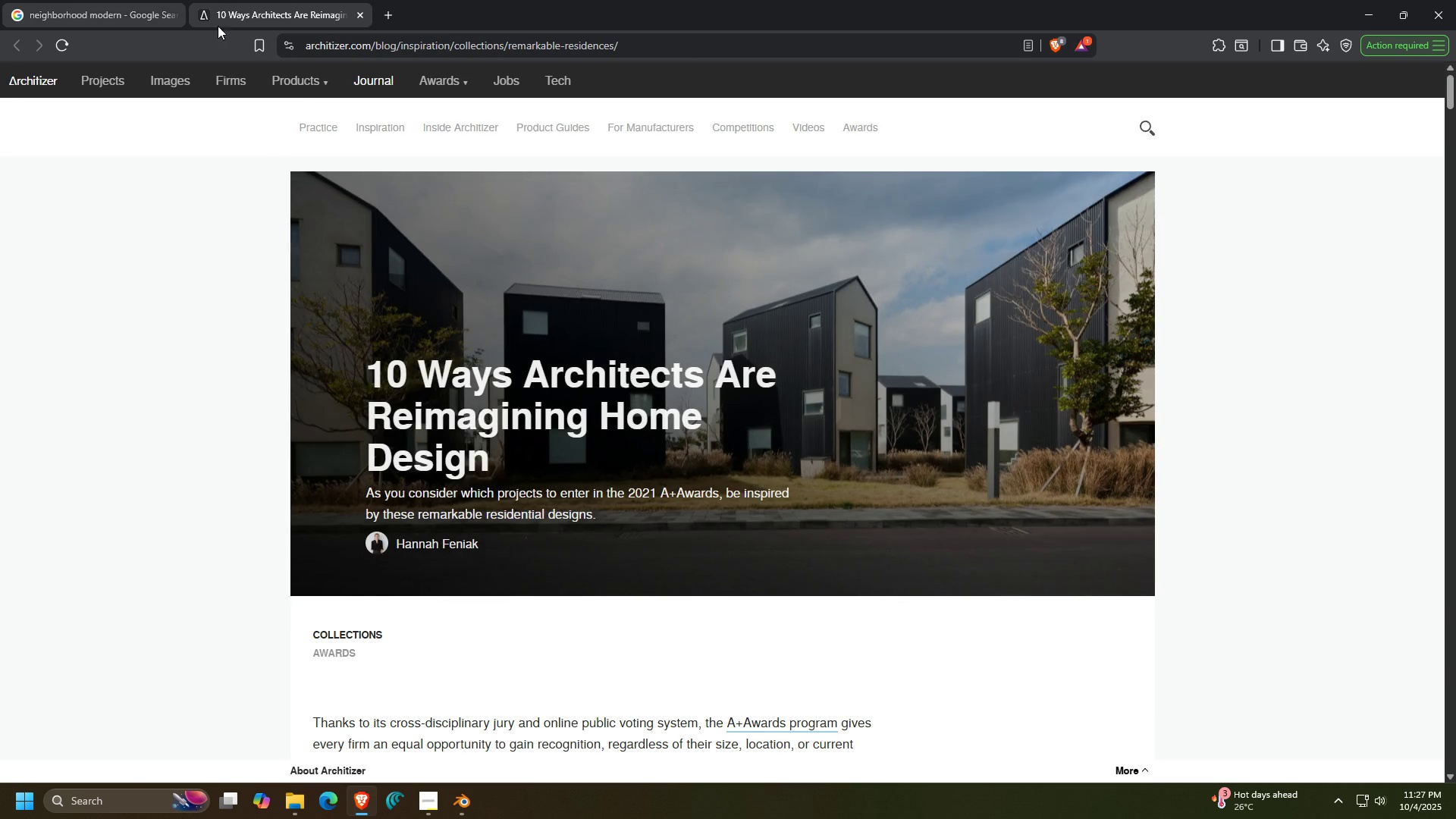 
left_click([25, 0])
 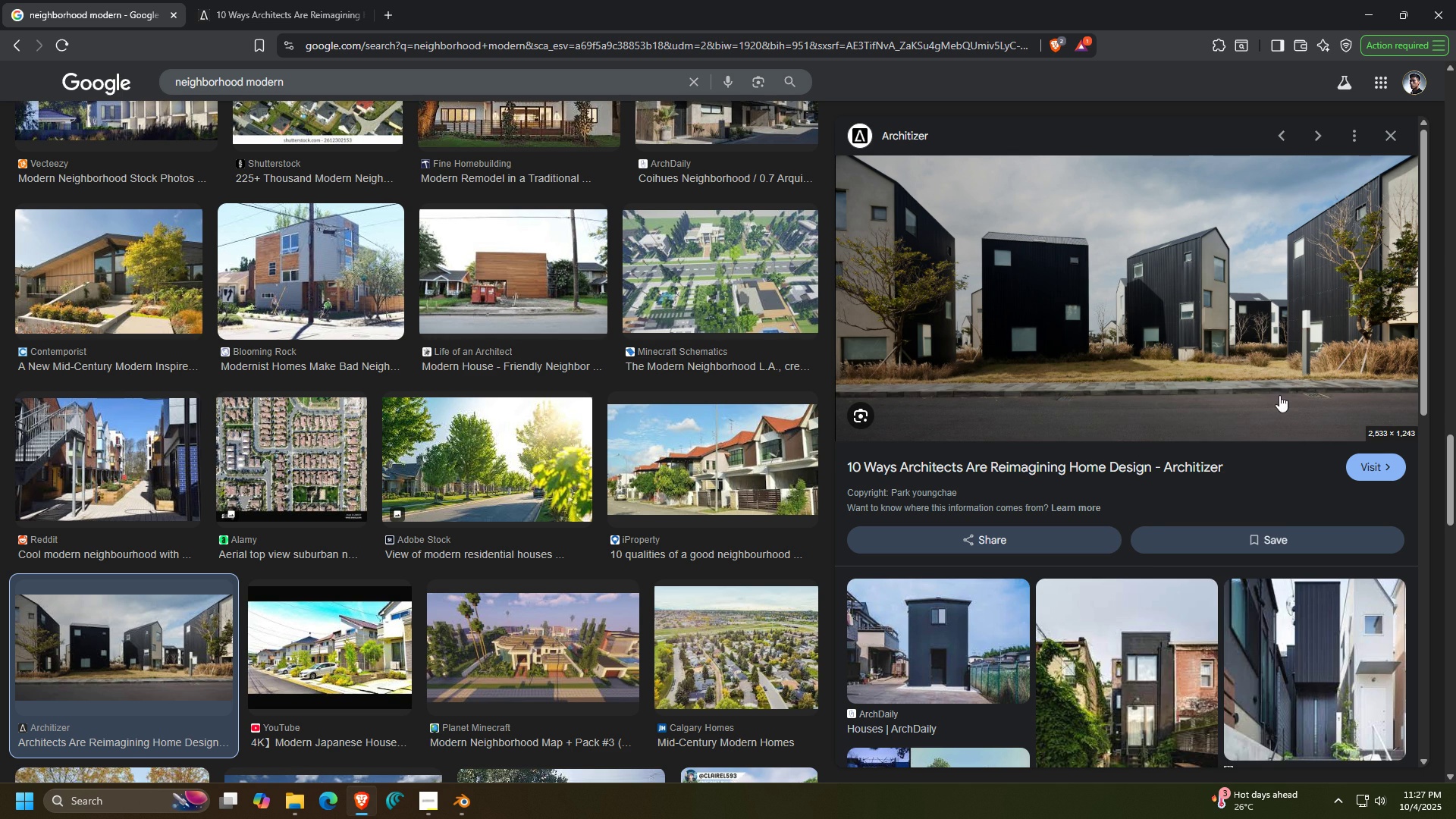 
right_click([1279, 395])
 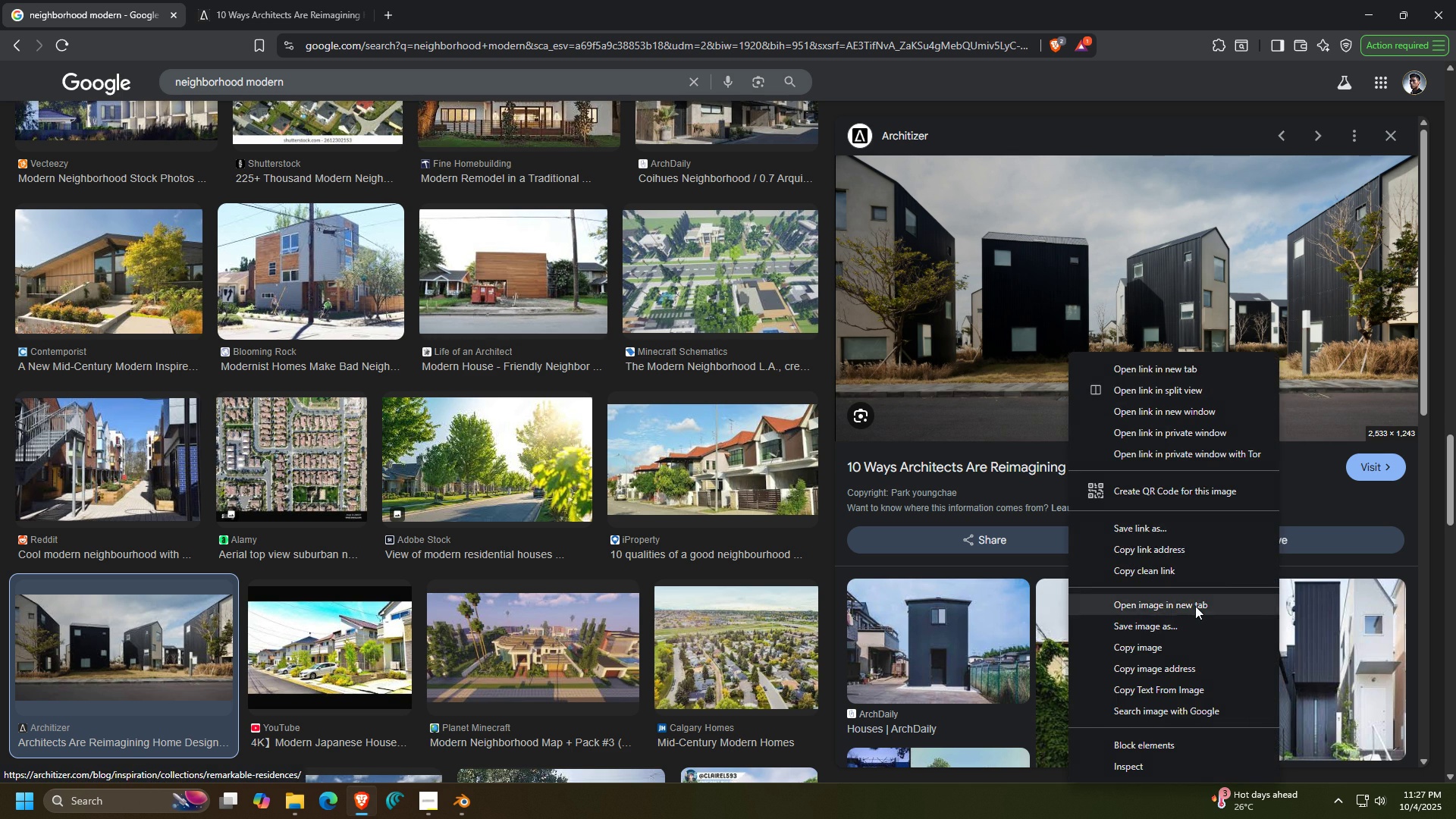 
left_click([1194, 606])
 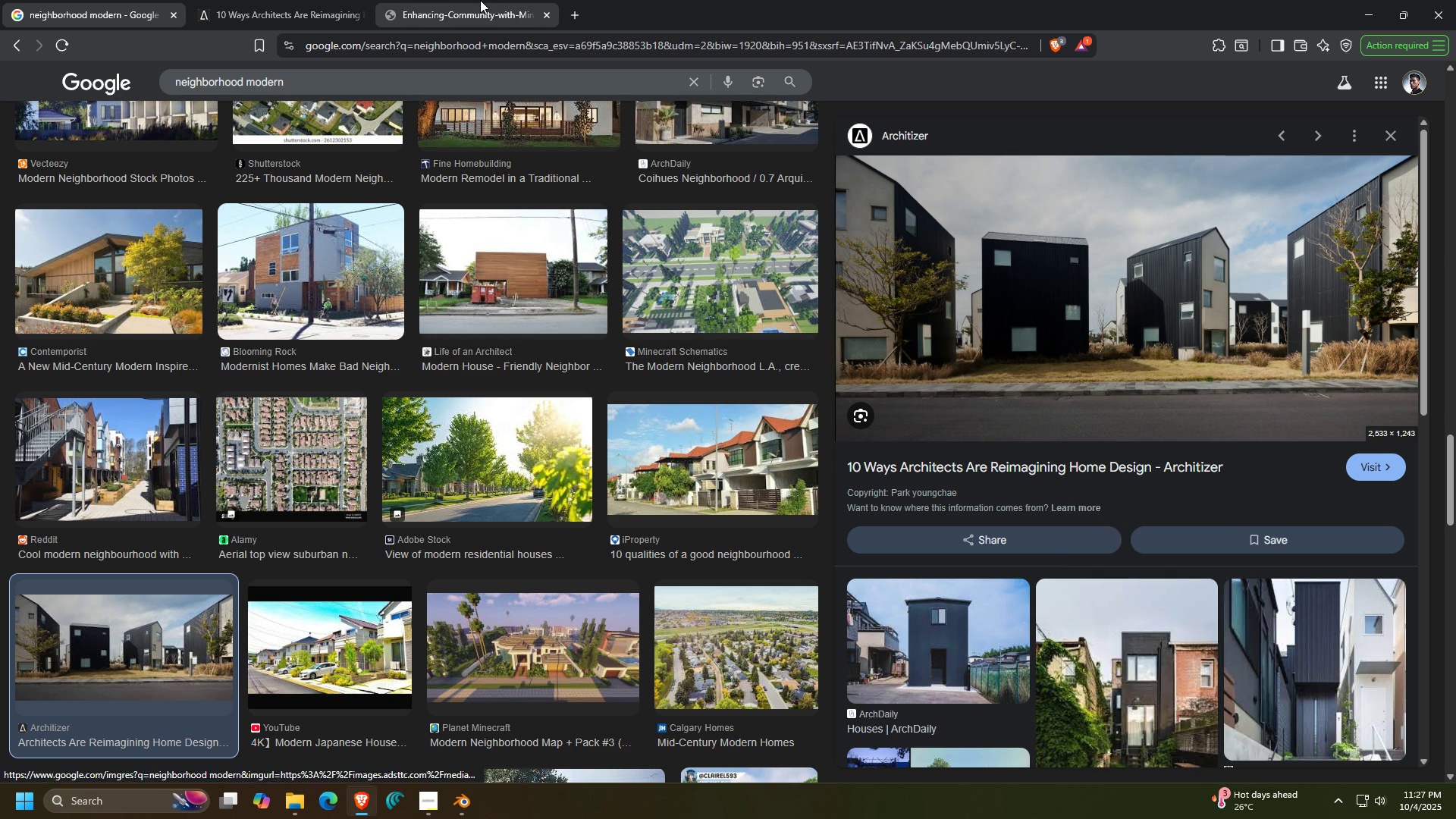 
left_click([480, 0])
 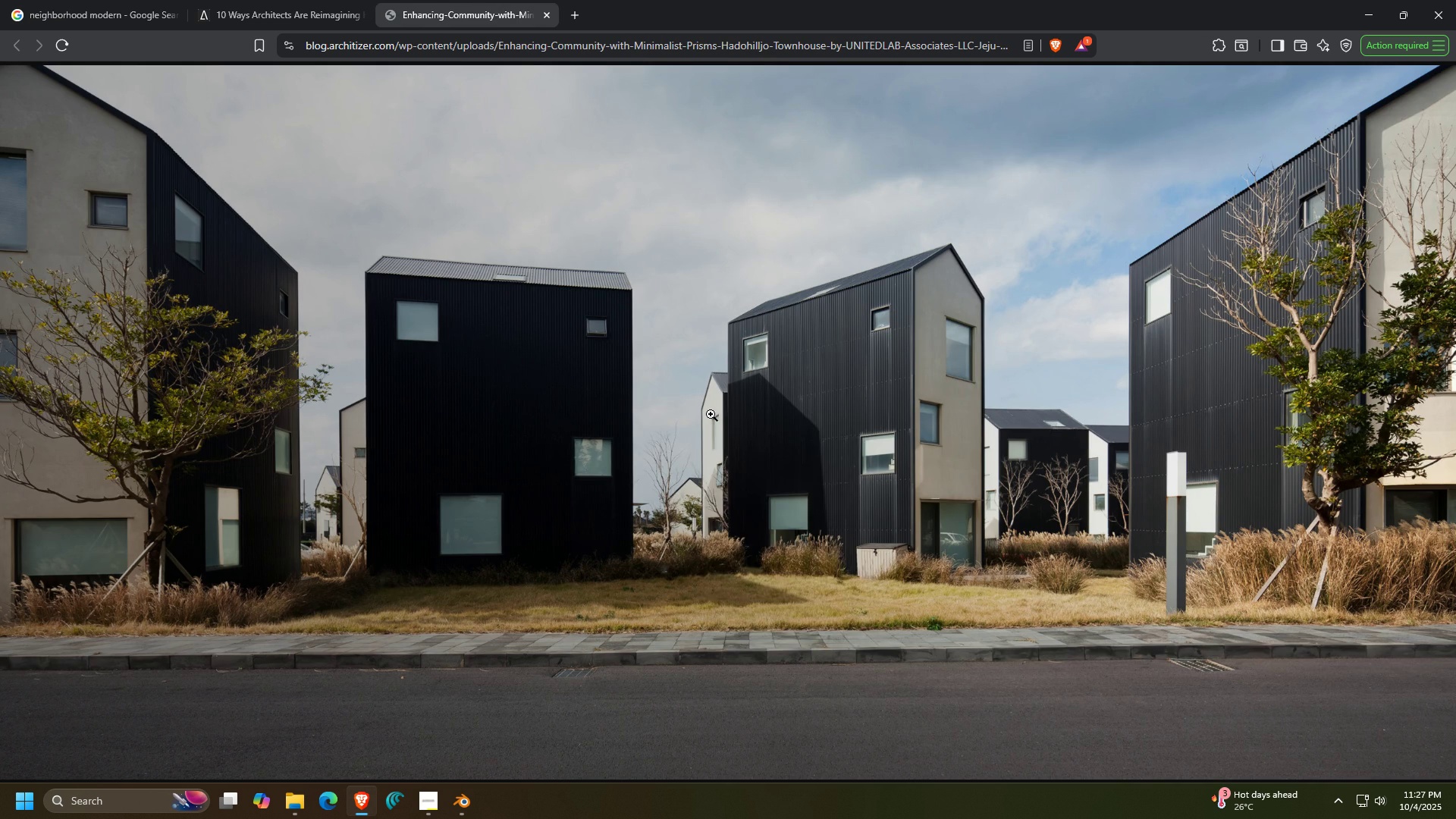 
right_click([711, 414])
 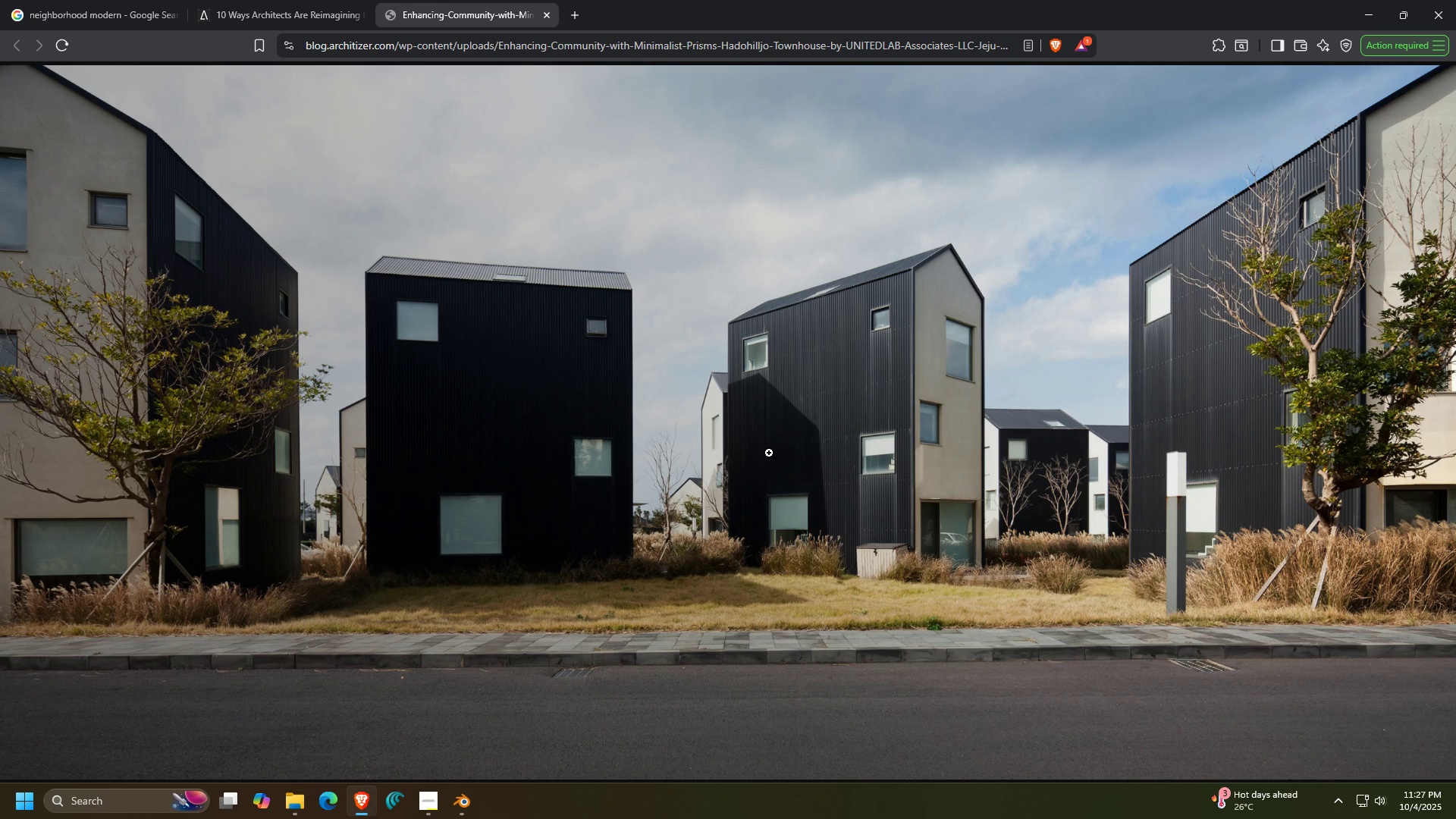 
left_click([769, 453])
 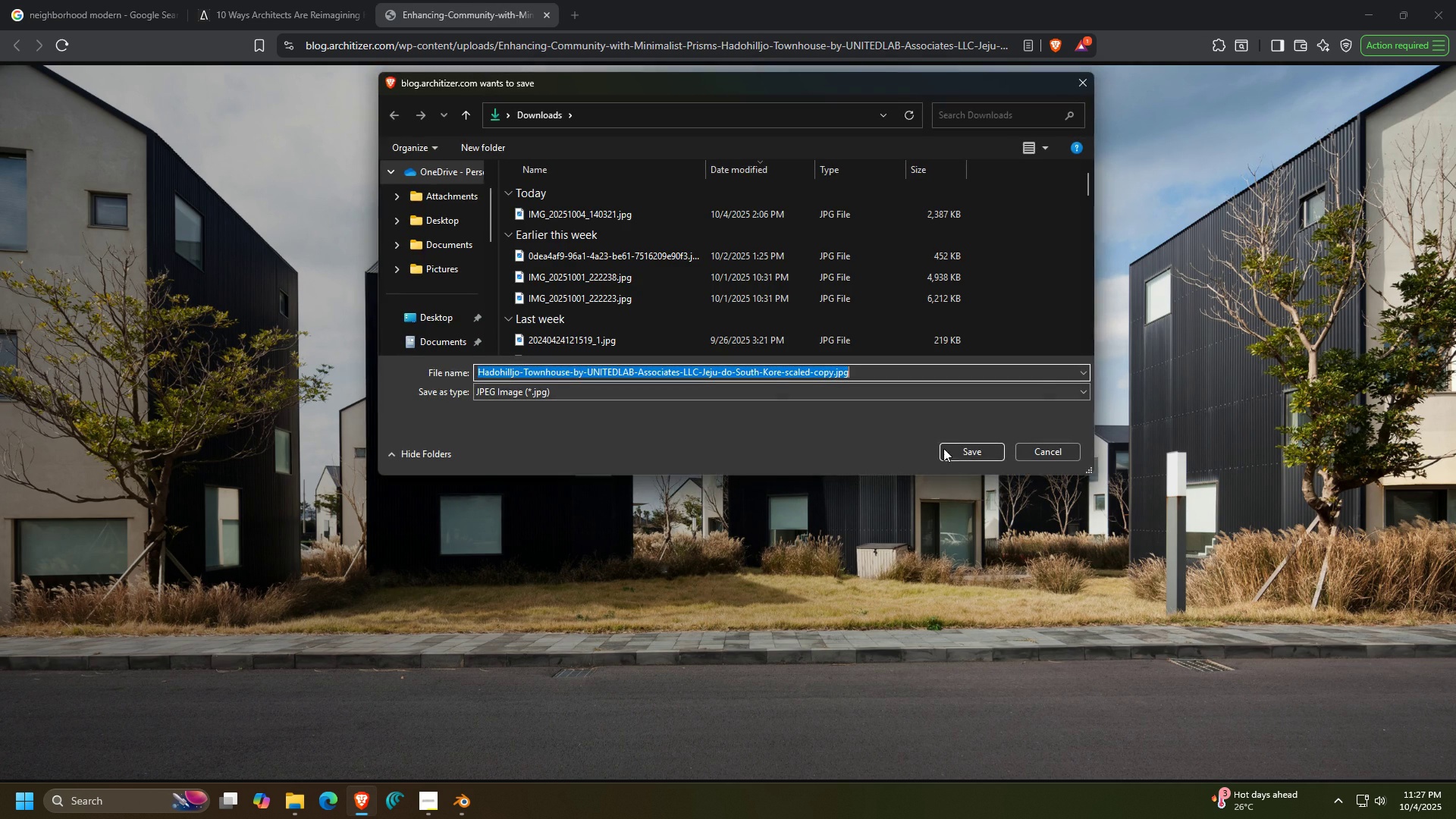 
left_click([972, 450])